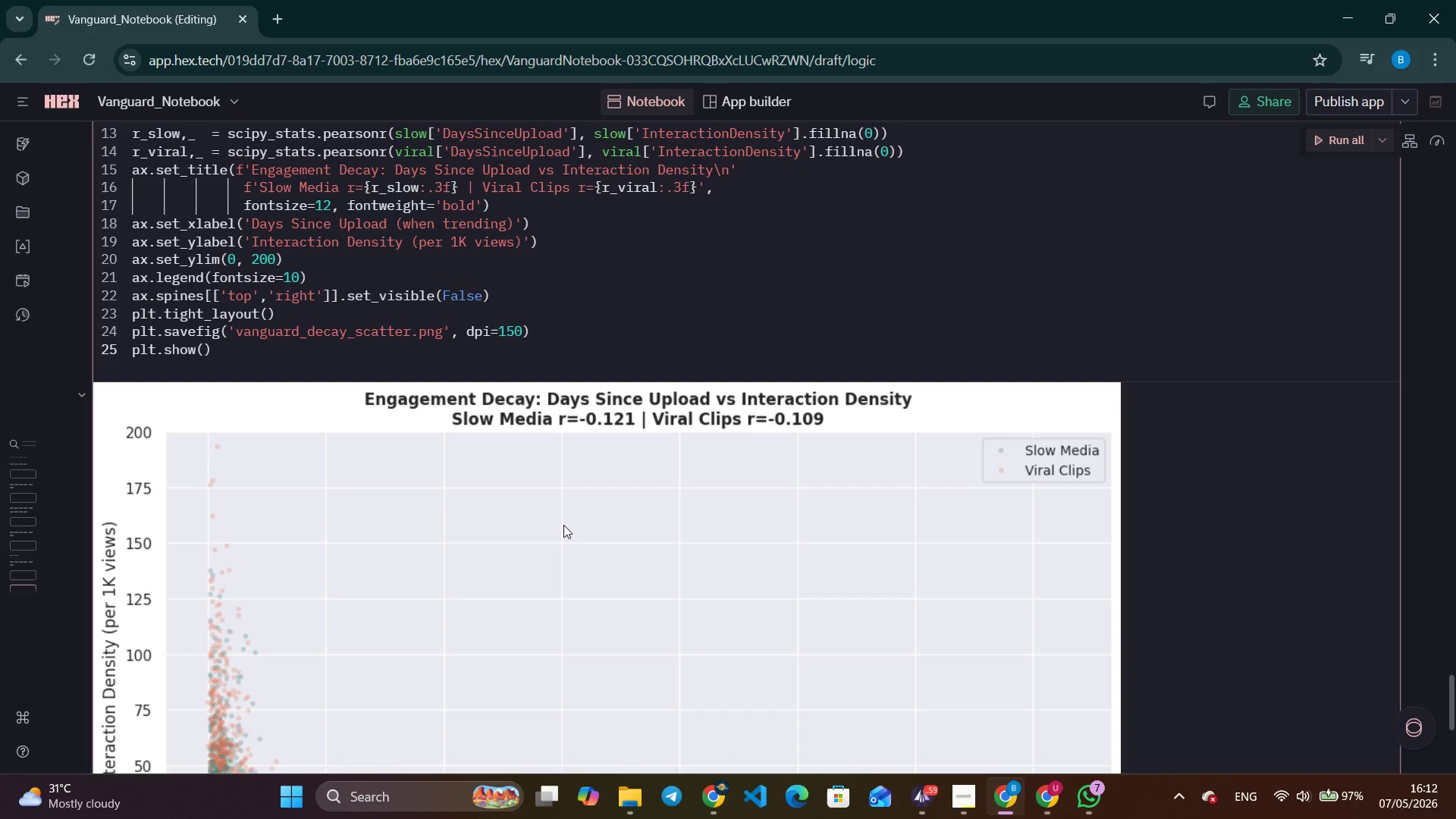 
wait(7.09)
 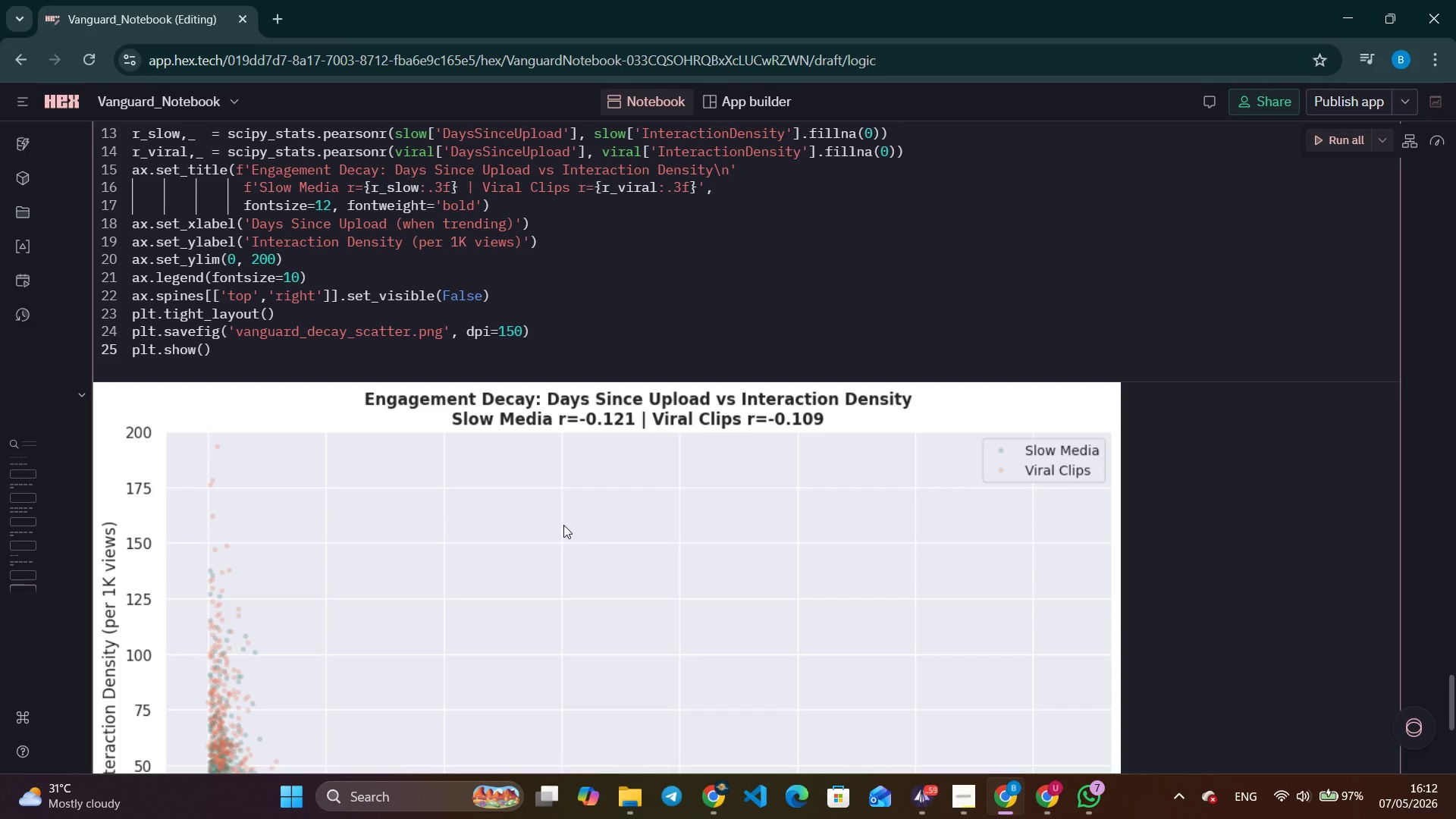 
scroll: coordinate [670, 559], scroll_direction: down, amount: 2.0
 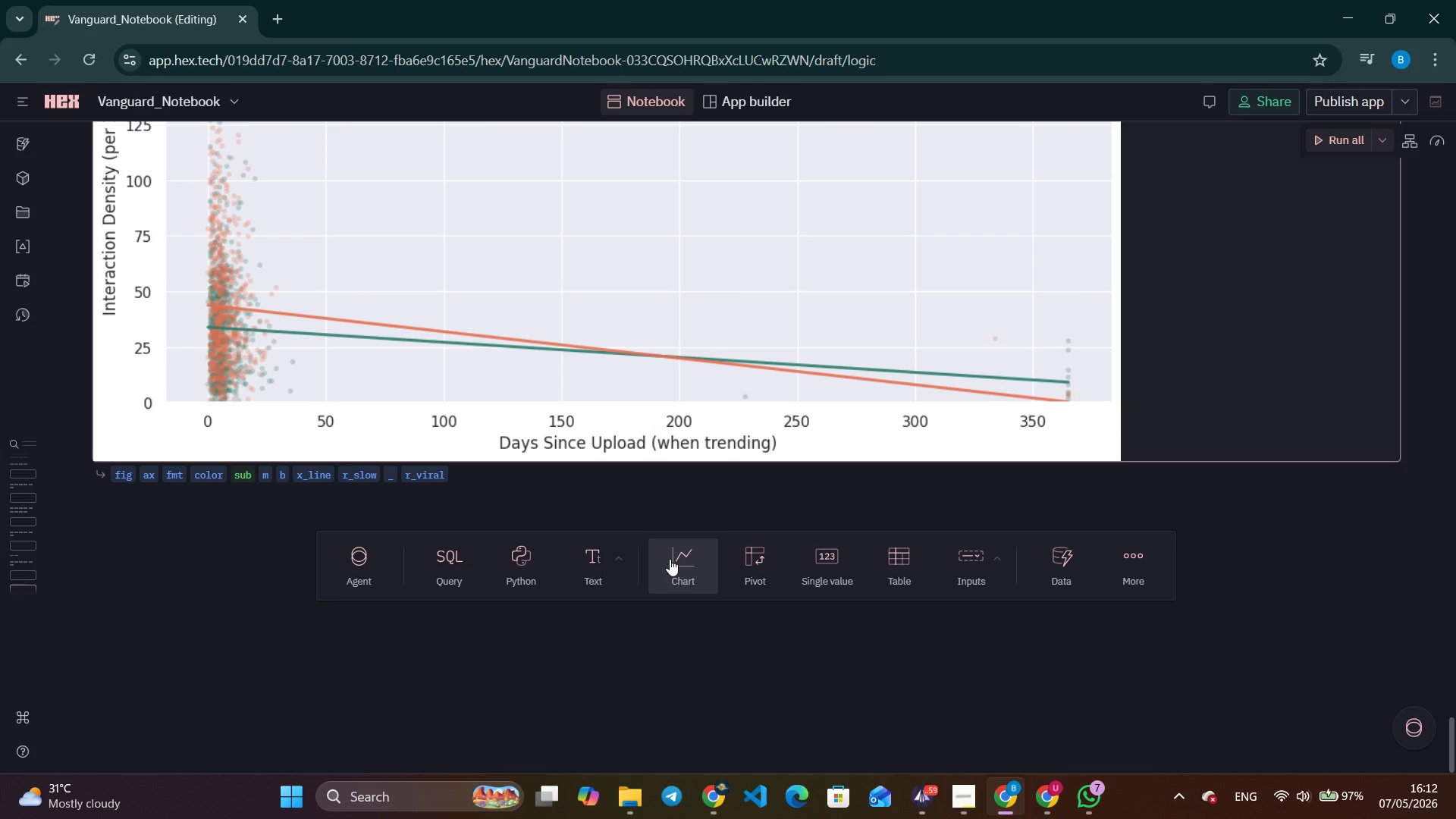 
wait(9.19)
 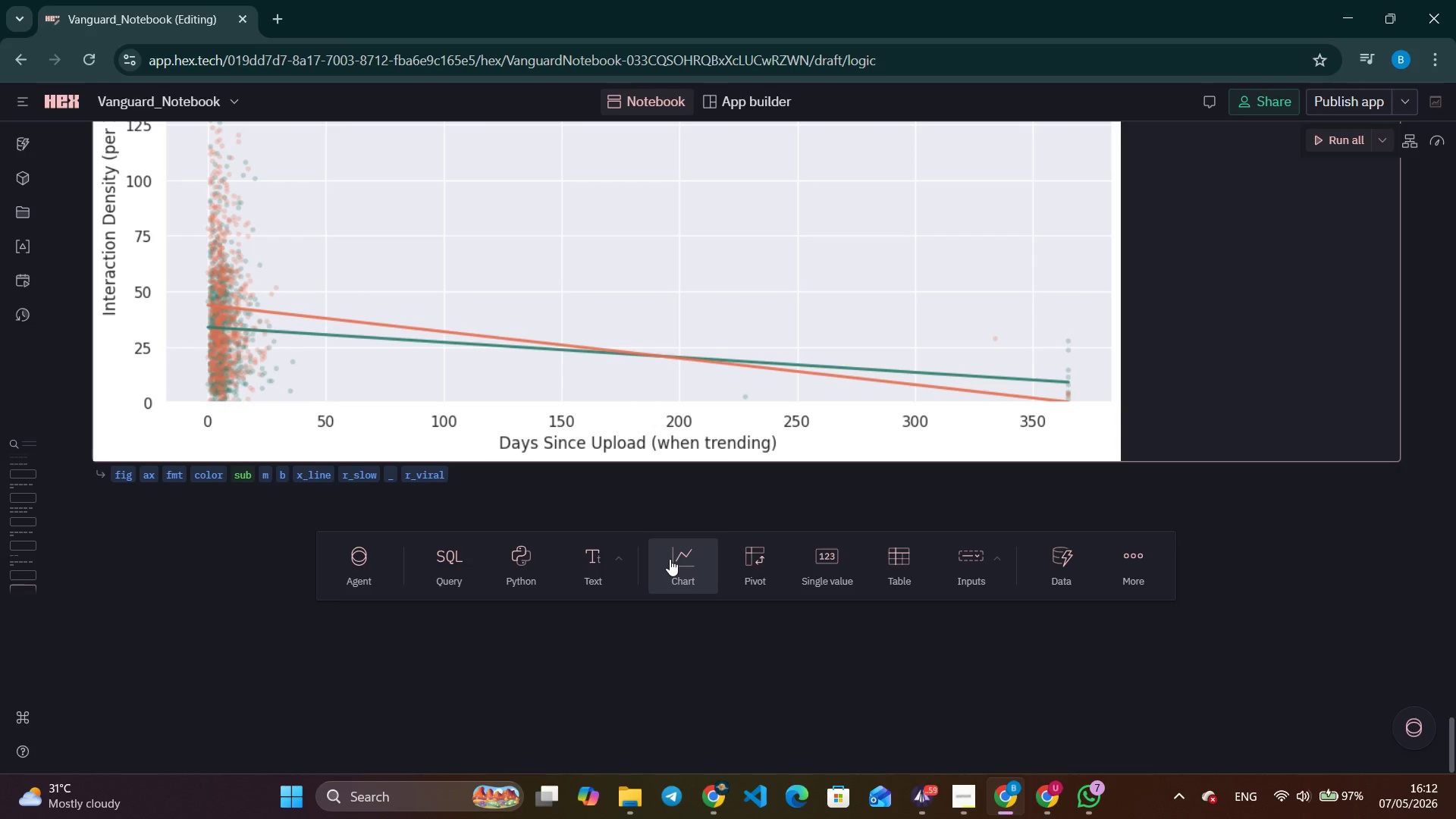 
scroll: coordinate [670, 559], scroll_direction: down, amount: 1.0
 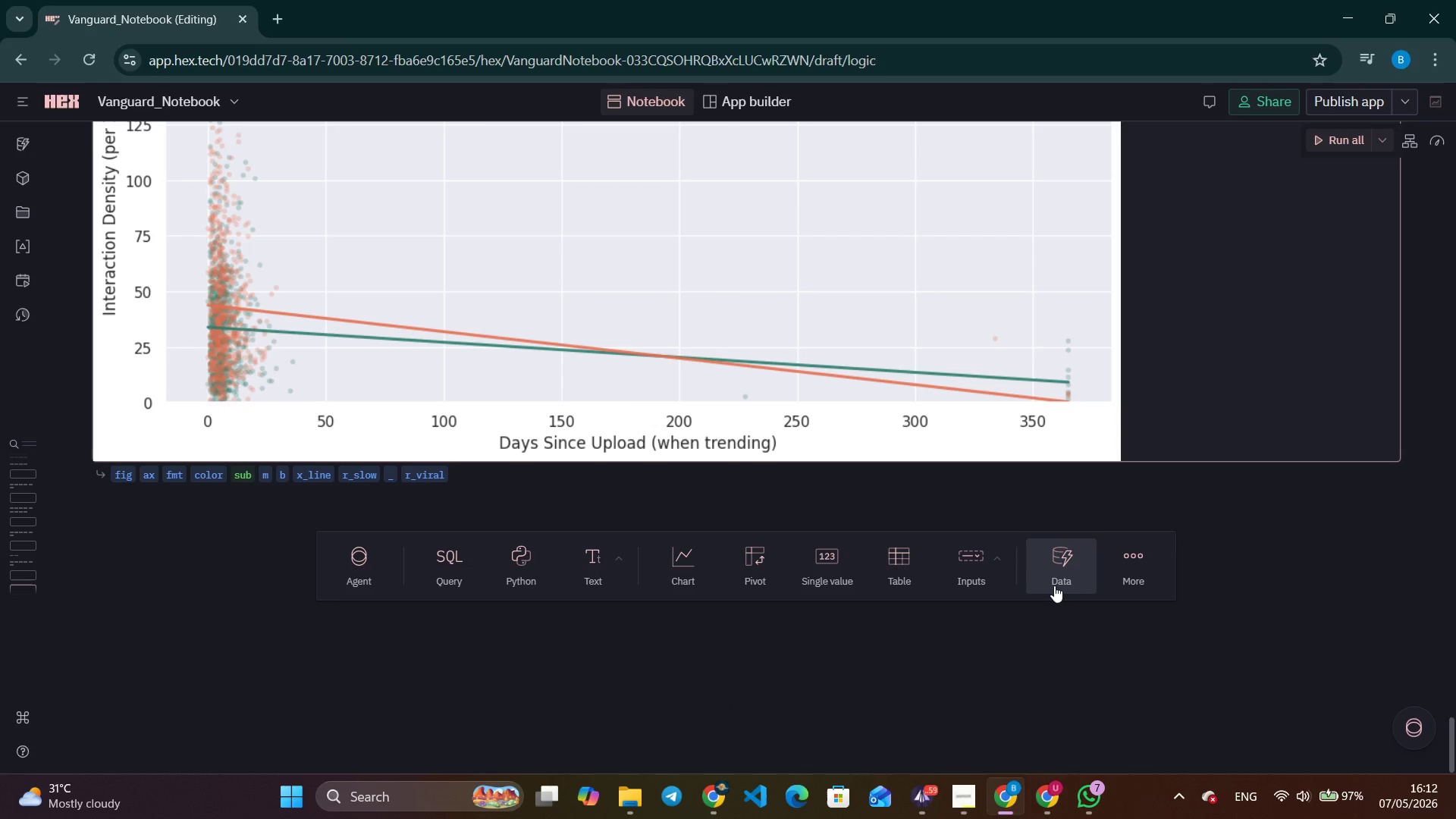 
wait(23.01)
 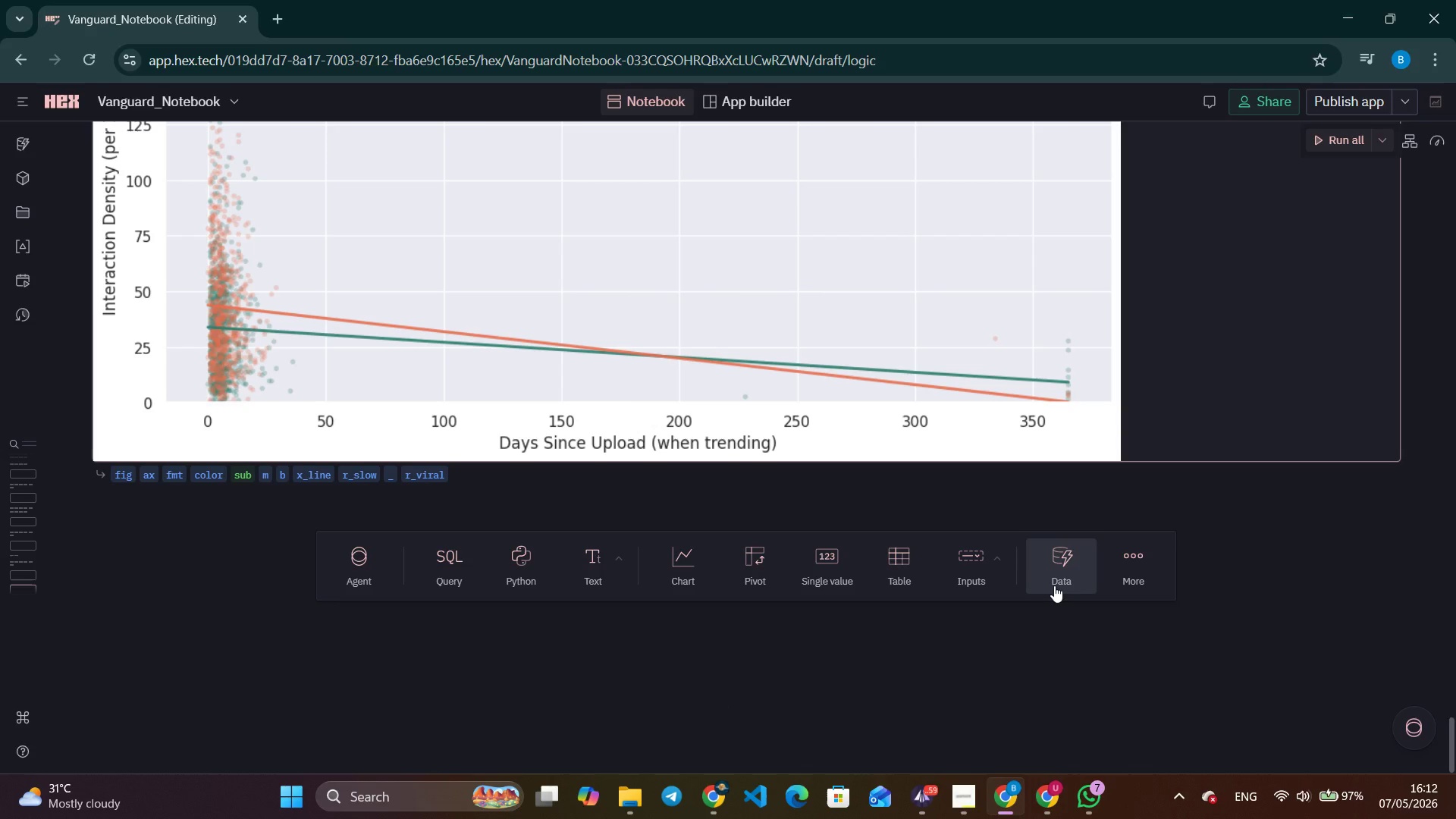 
left_click([526, 569])
 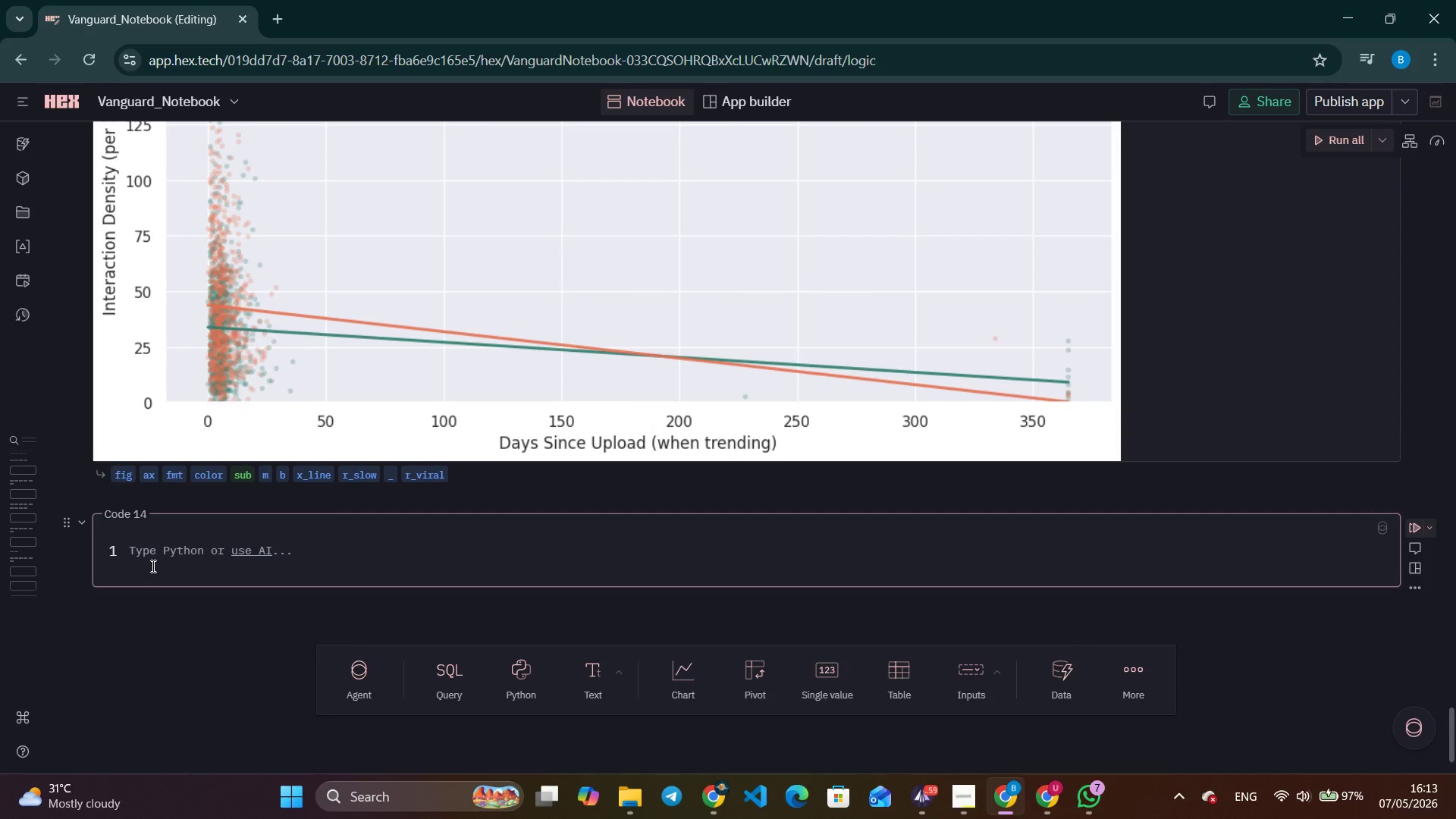 
type(# chart)
 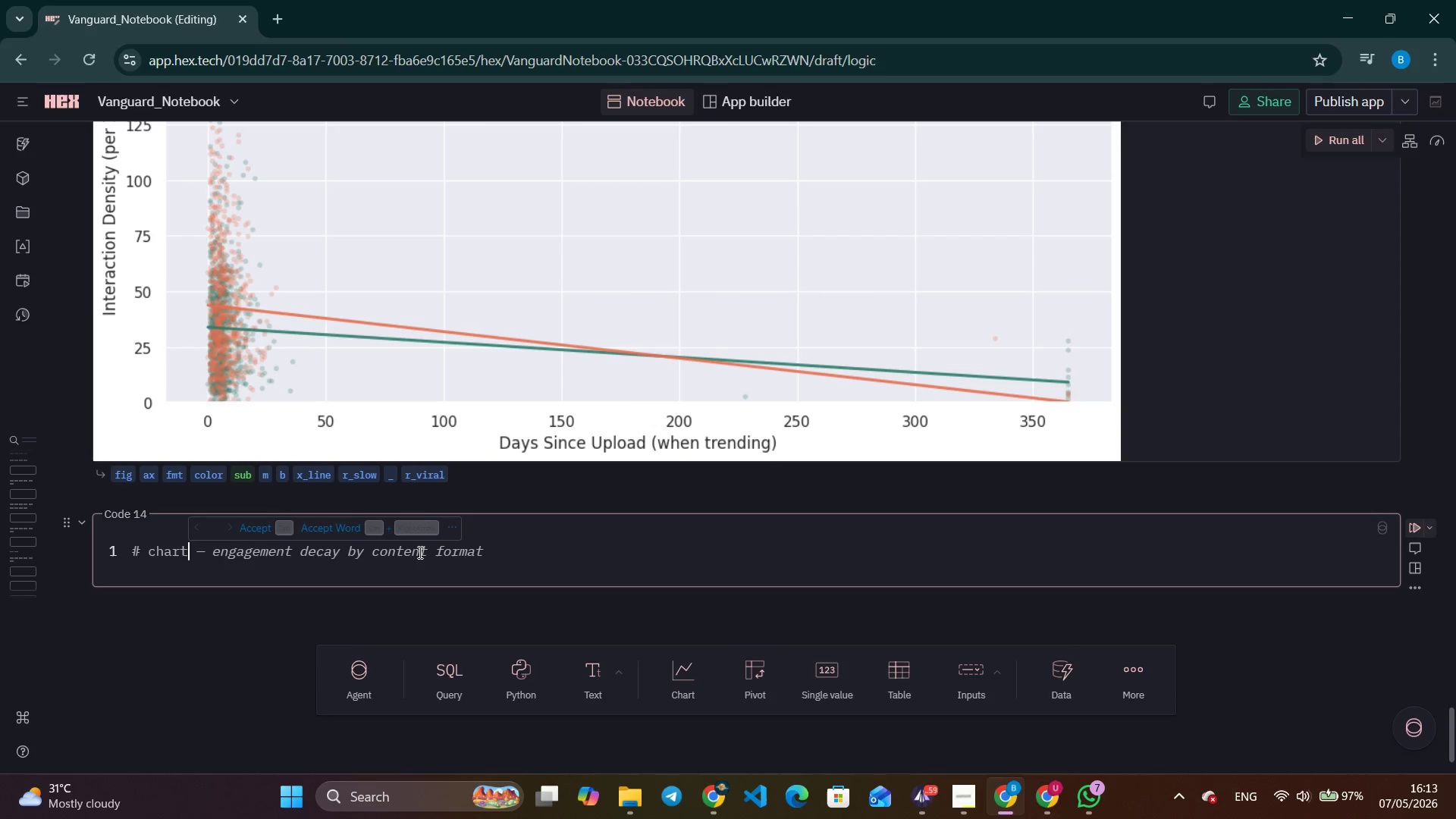 
wait(5.92)
 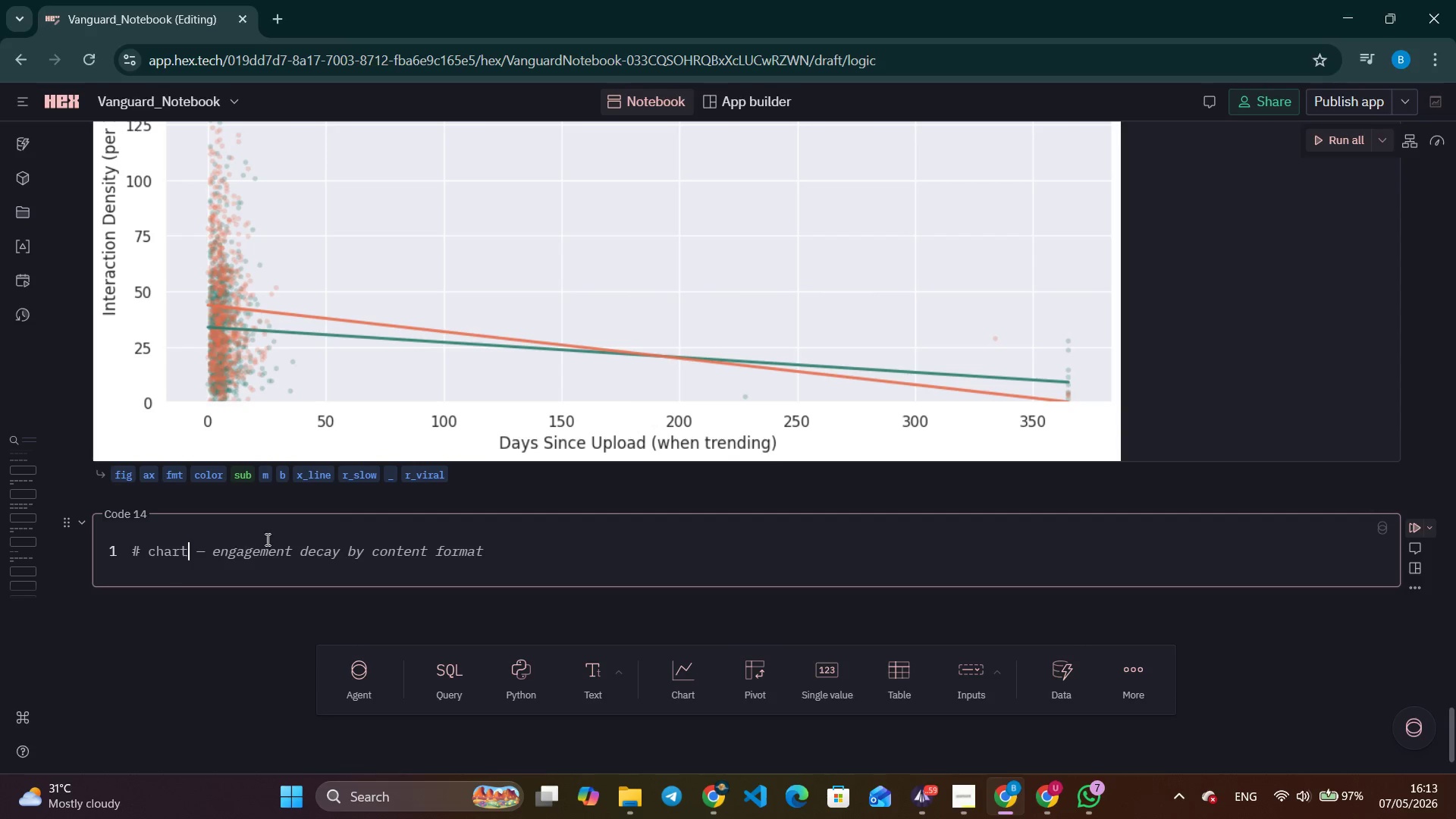 
left_click([952, 814])